 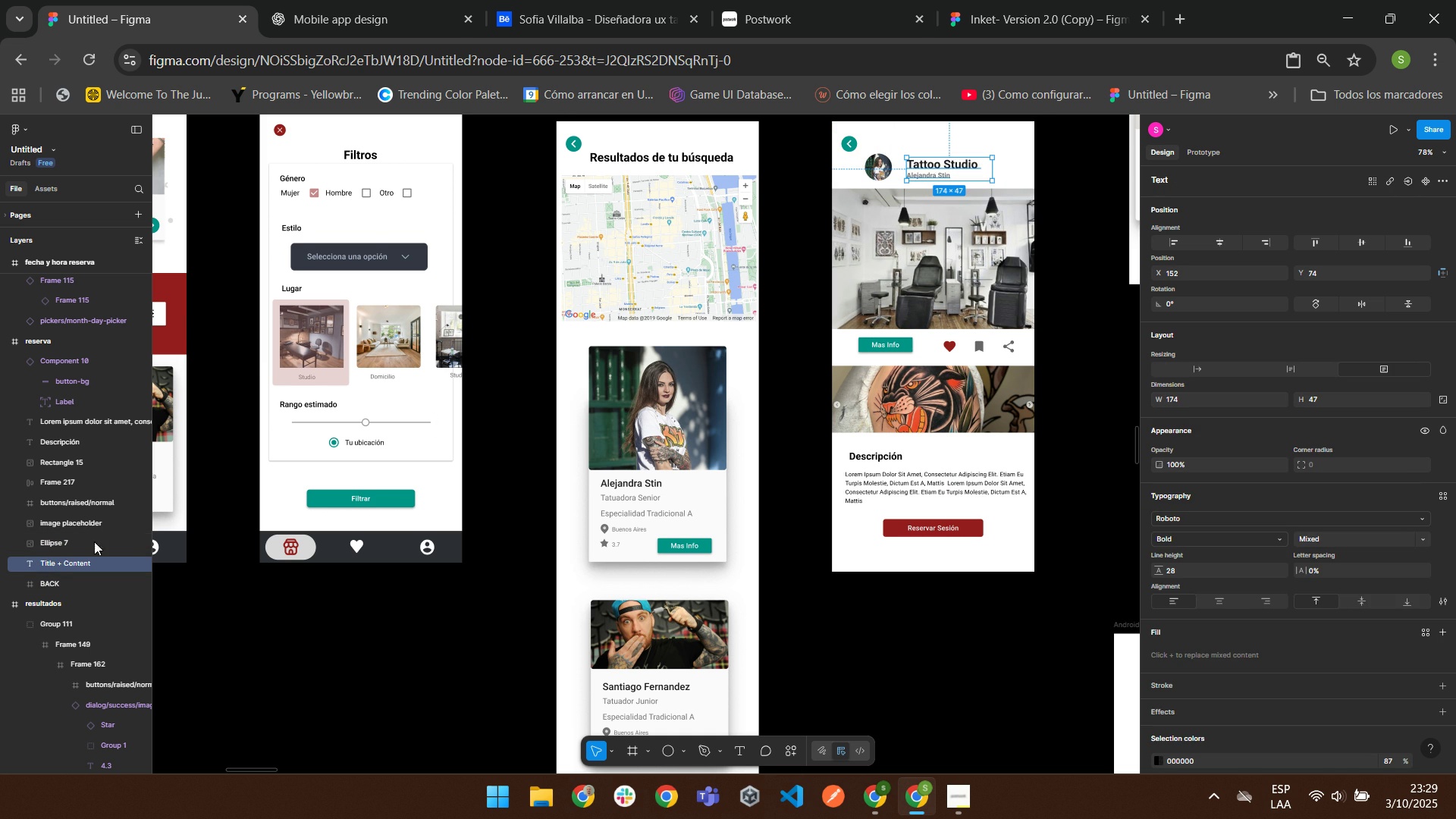 
left_click([988, 174])
 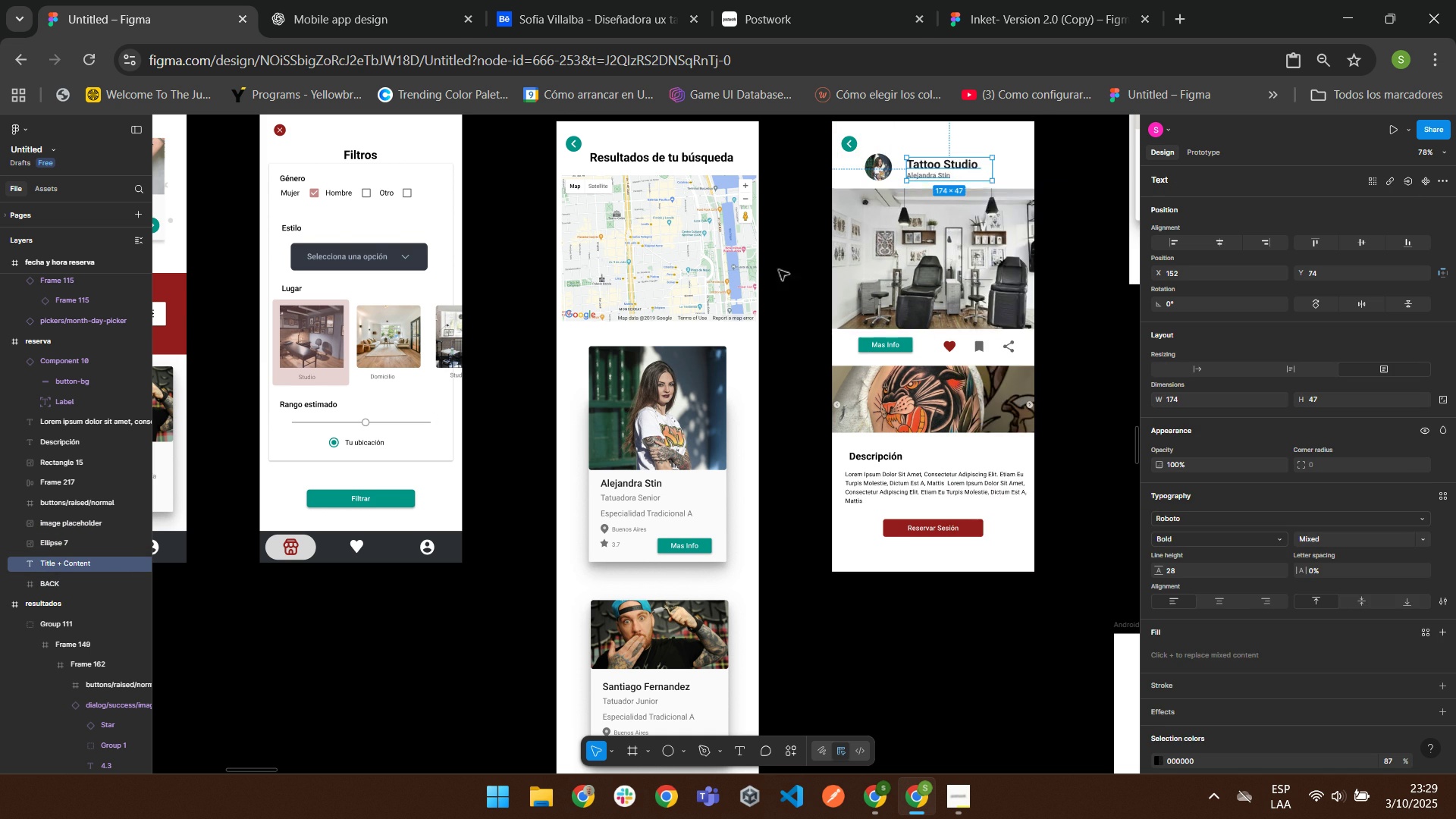 
scroll: coordinate [749, 284], scroll_direction: down, amount: 3.0
 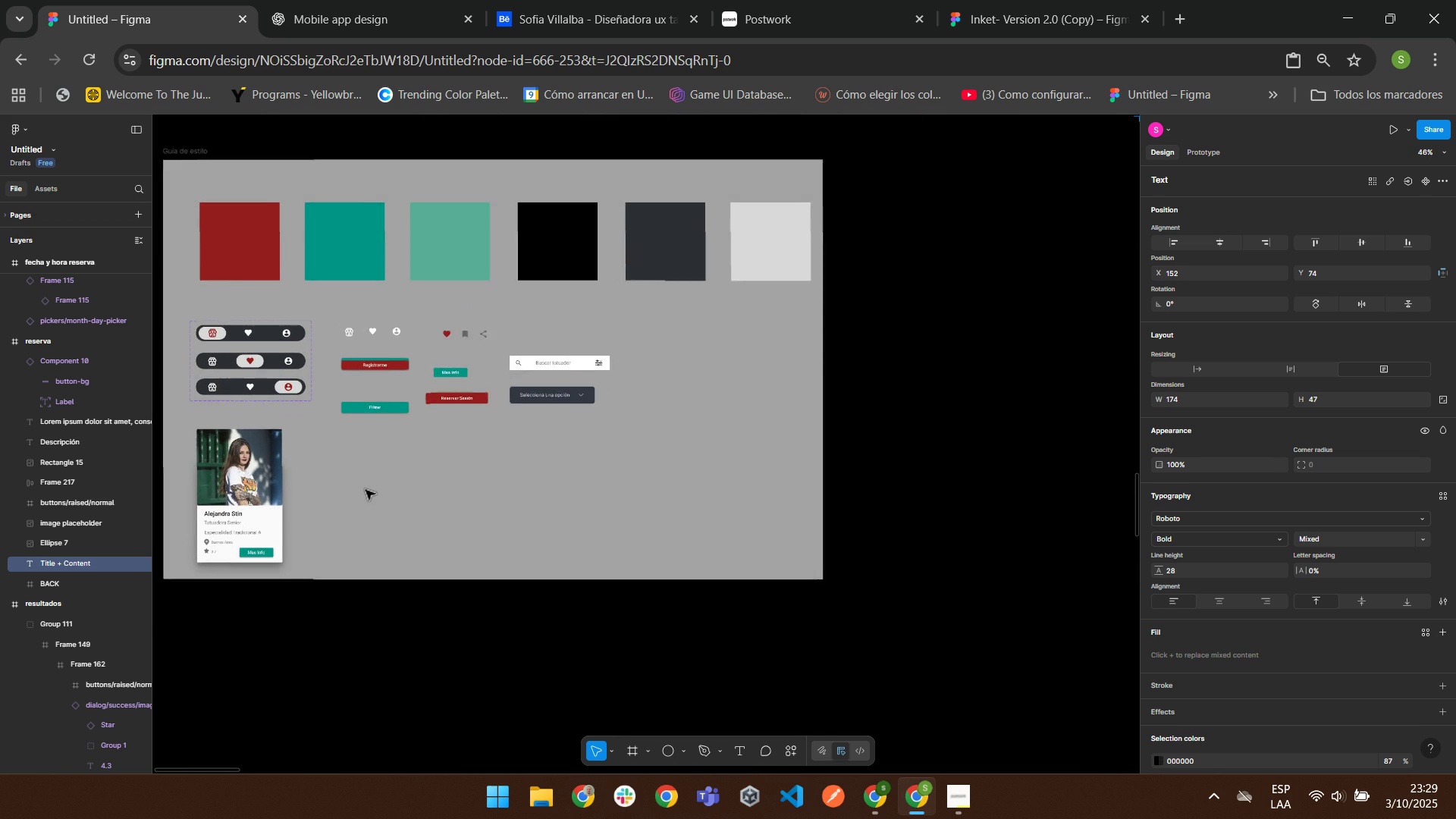 
right_click([362, 457])
 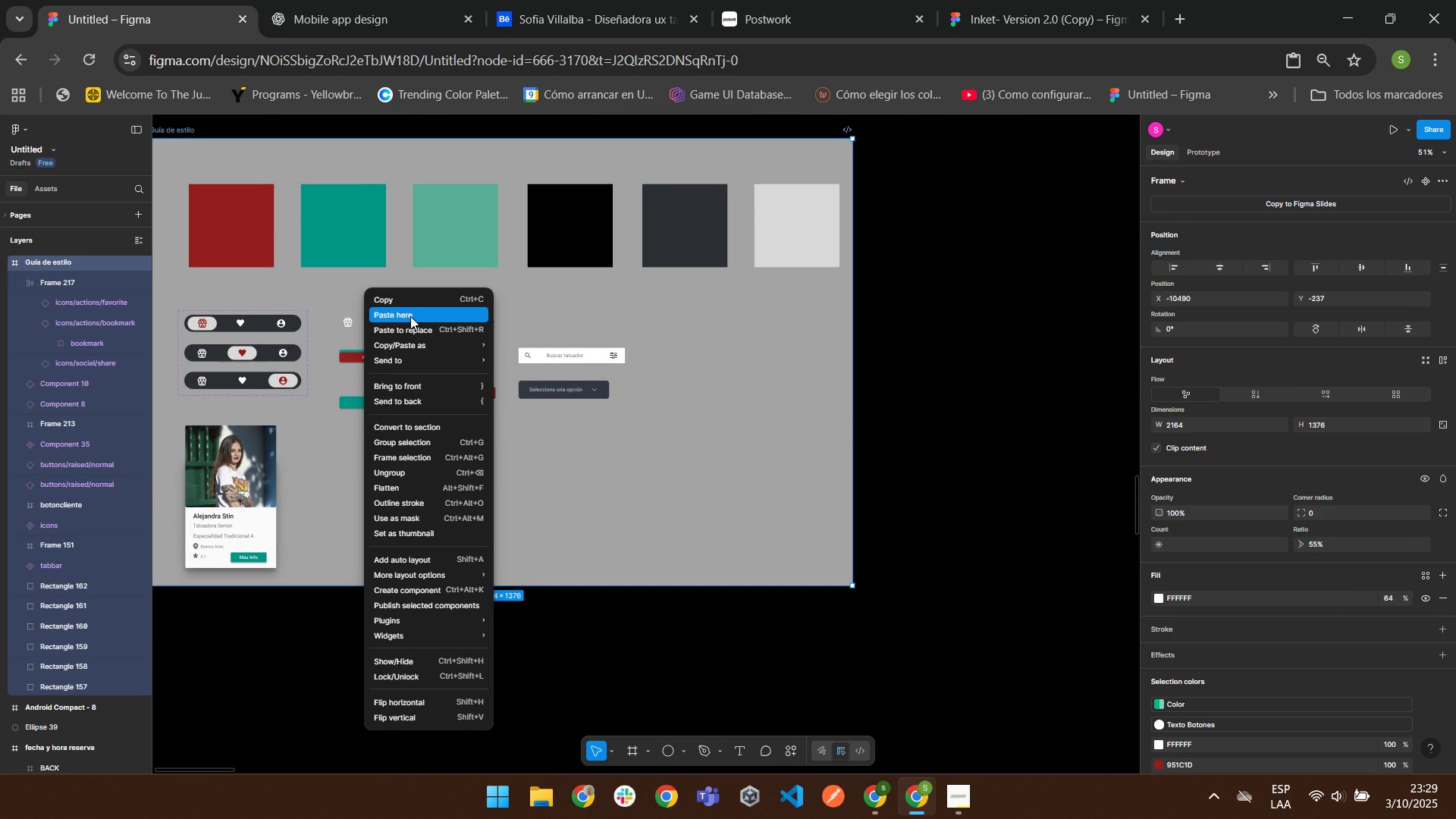 
left_click([410, 316])
 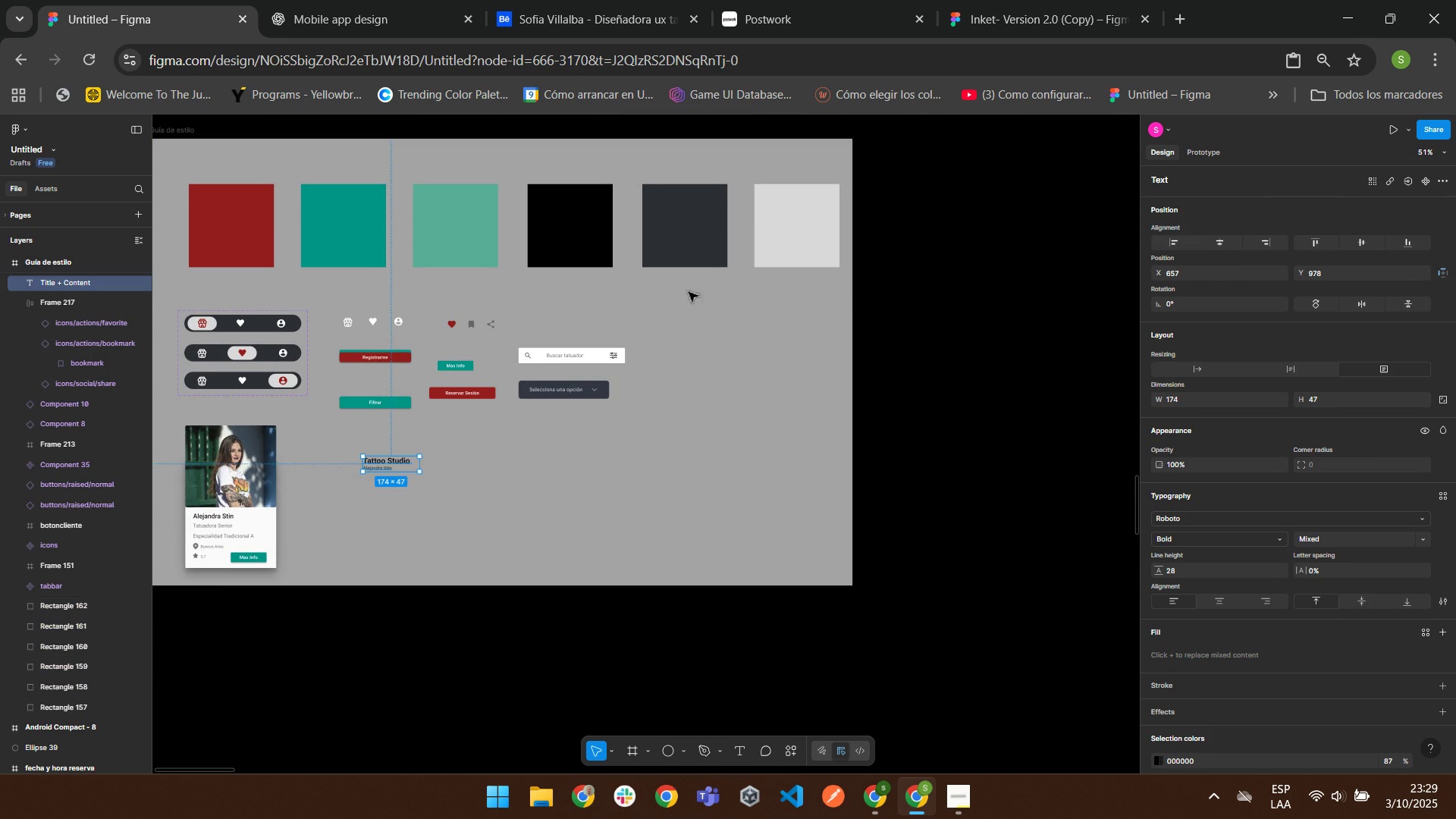 
scroll: coordinate [847, 306], scroll_direction: up, amount: 2.0
 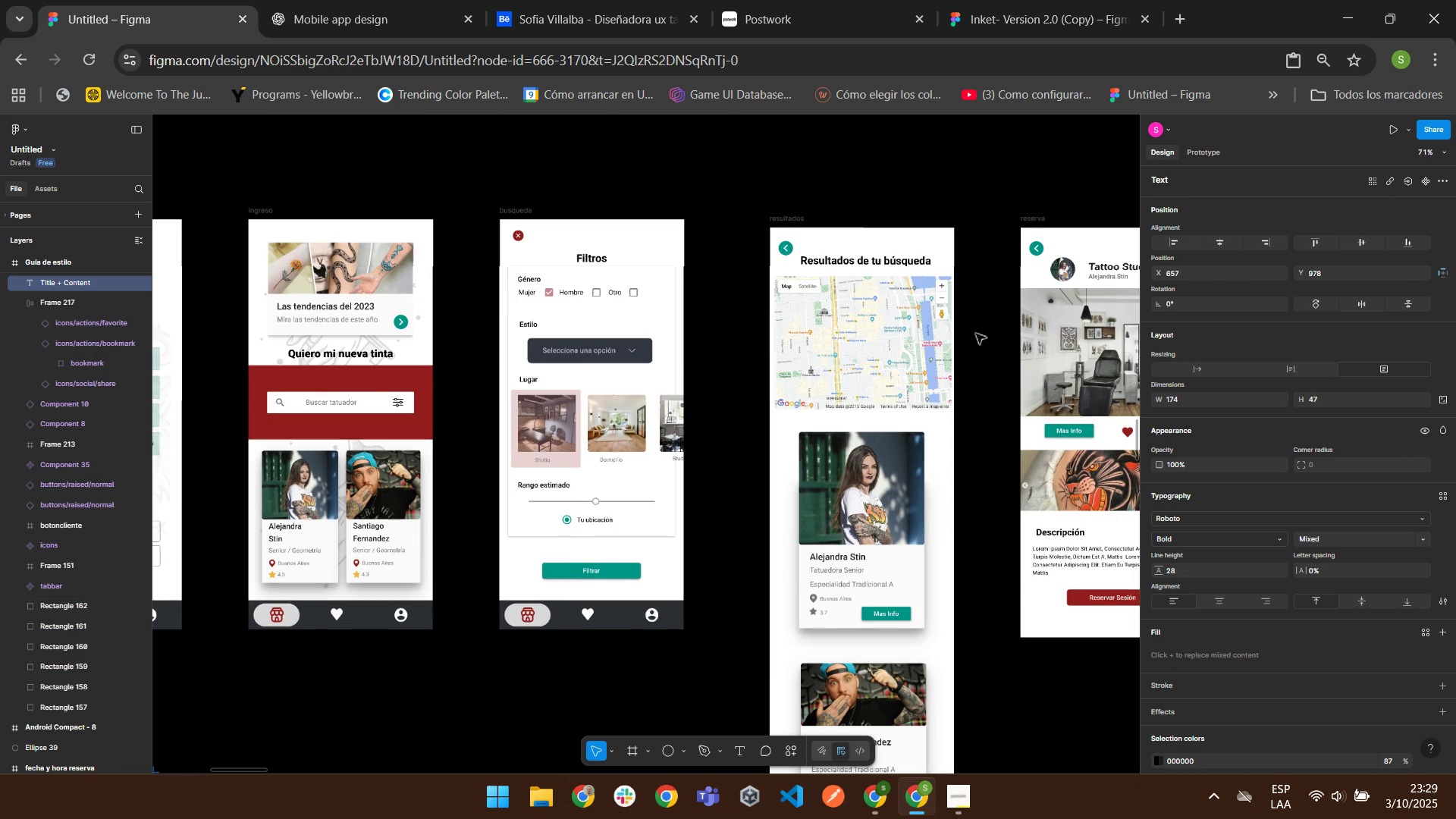 
left_click([1058, 271])
 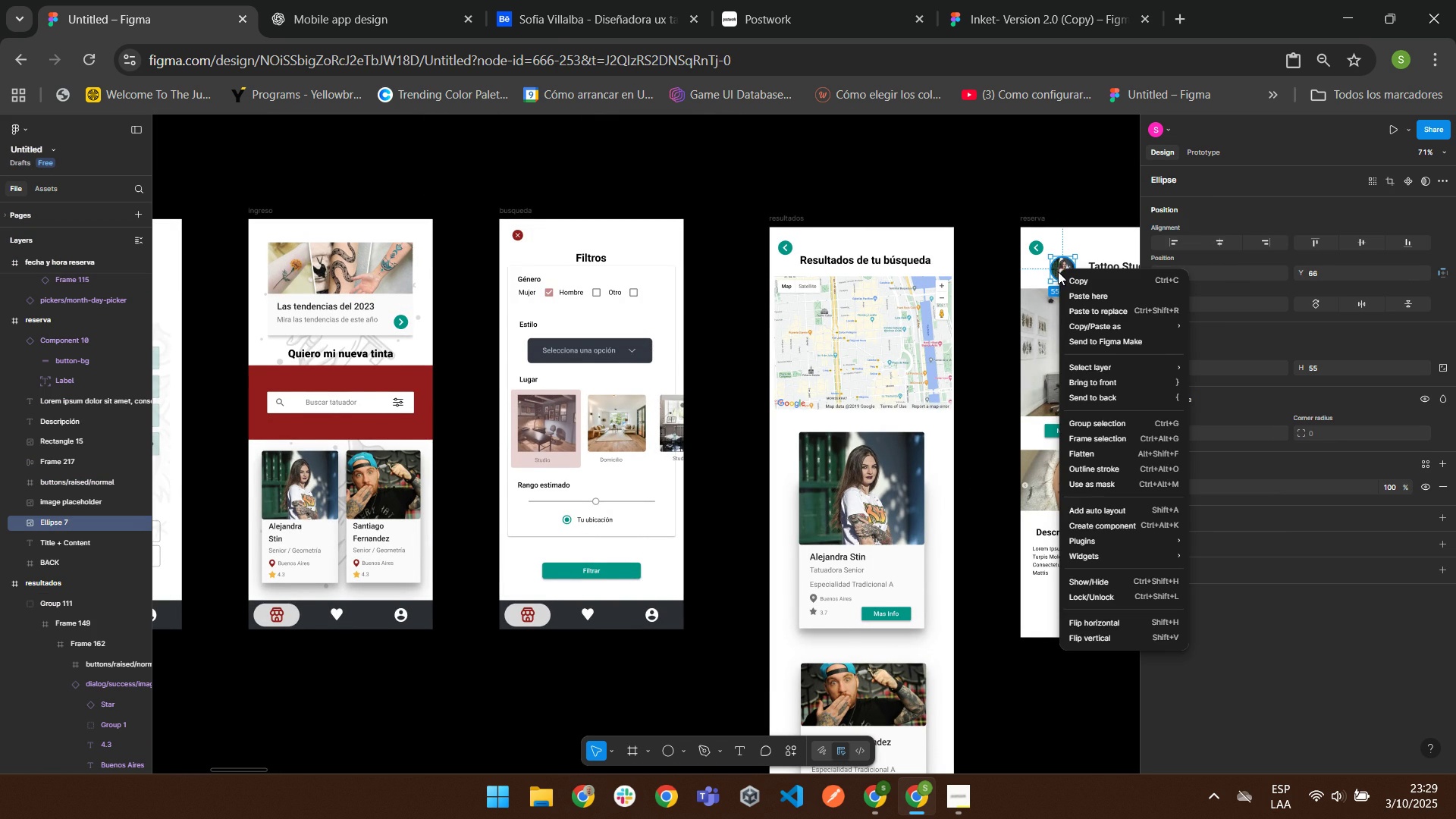 
right_click([1058, 271])
 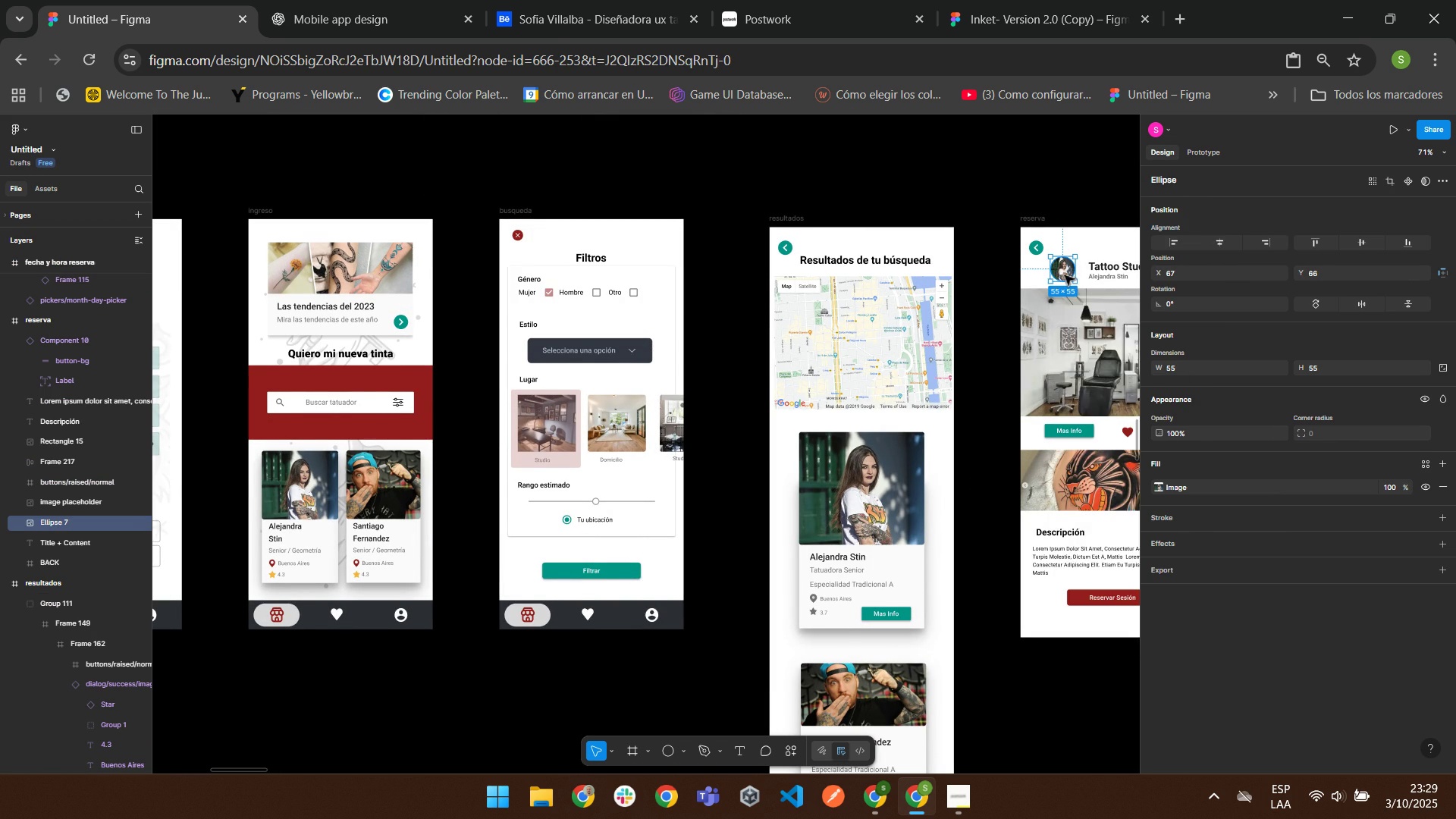 
left_click([1064, 275])
 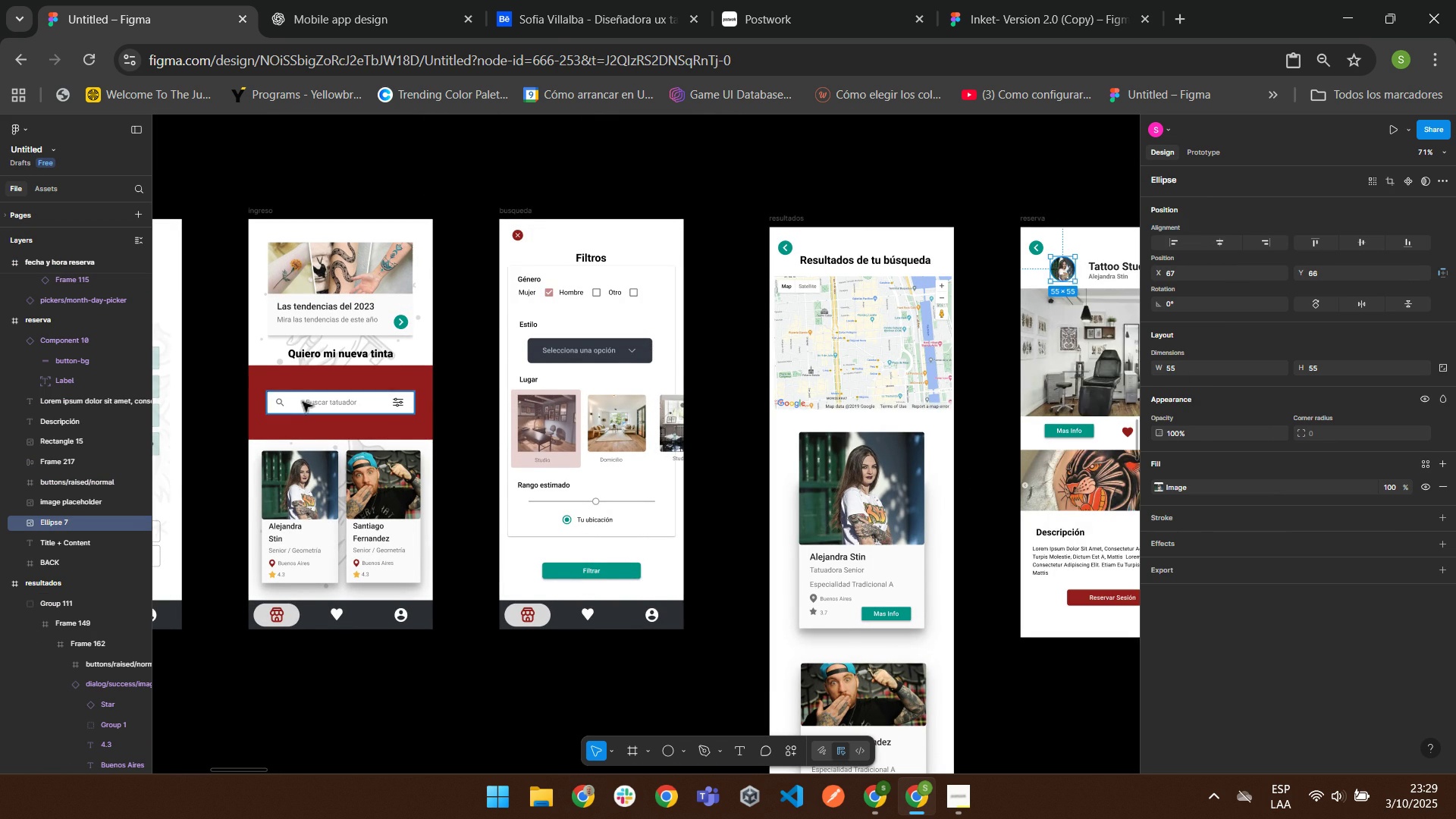 
scroll: coordinate [314, 406], scroll_direction: down, amount: 6.0
 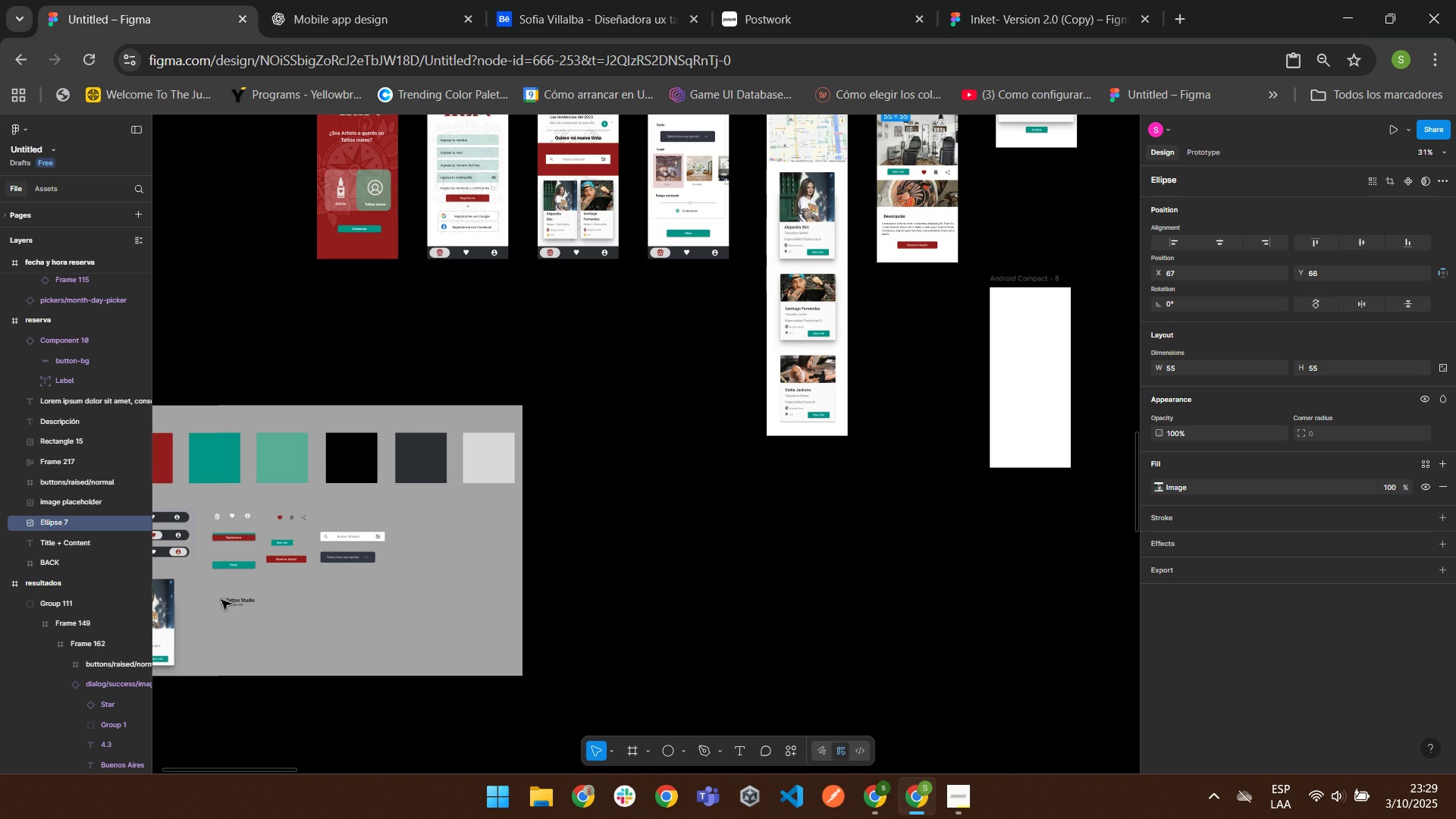 
right_click([210, 605])